 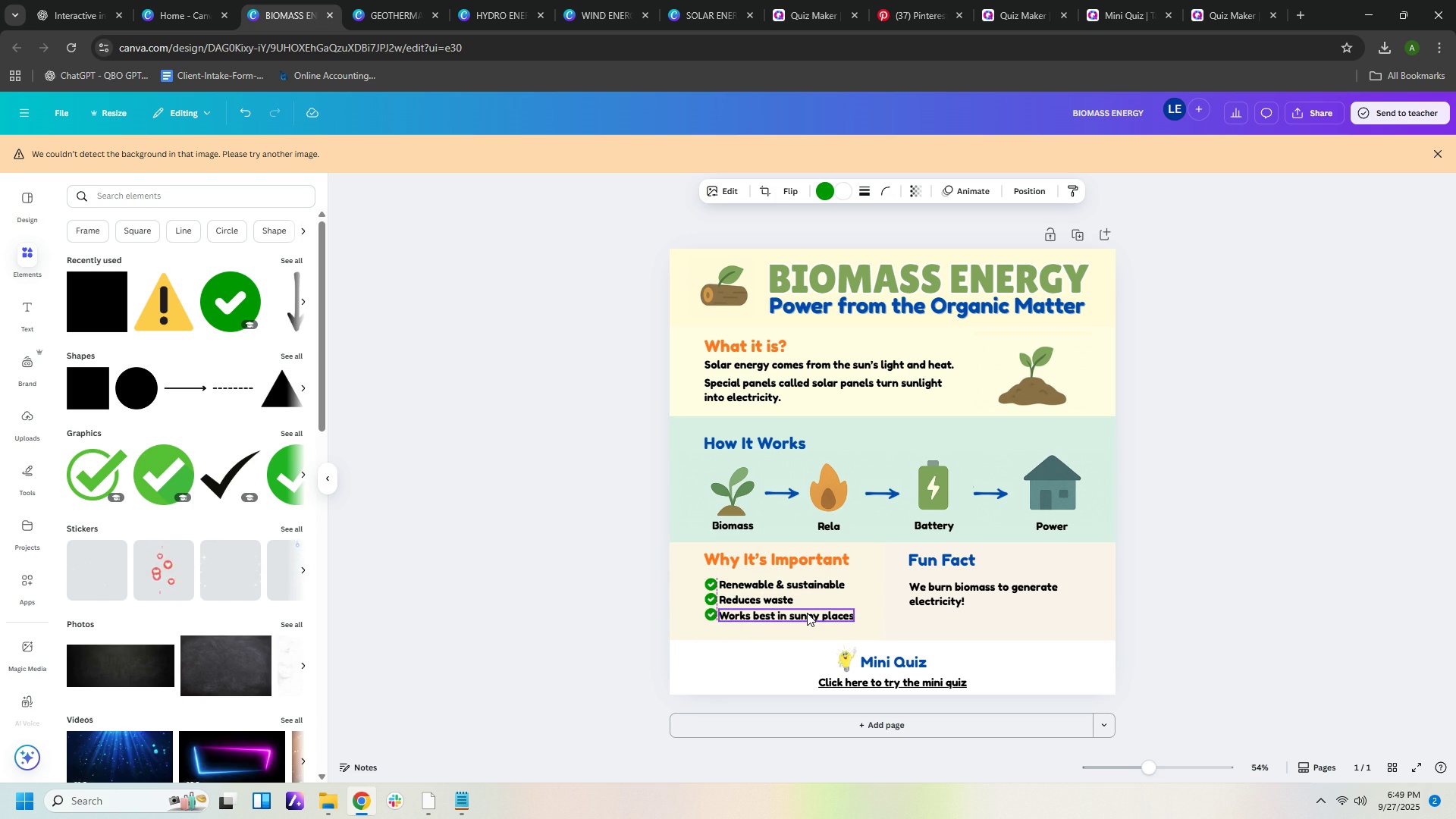 
key(ArrowUp)
 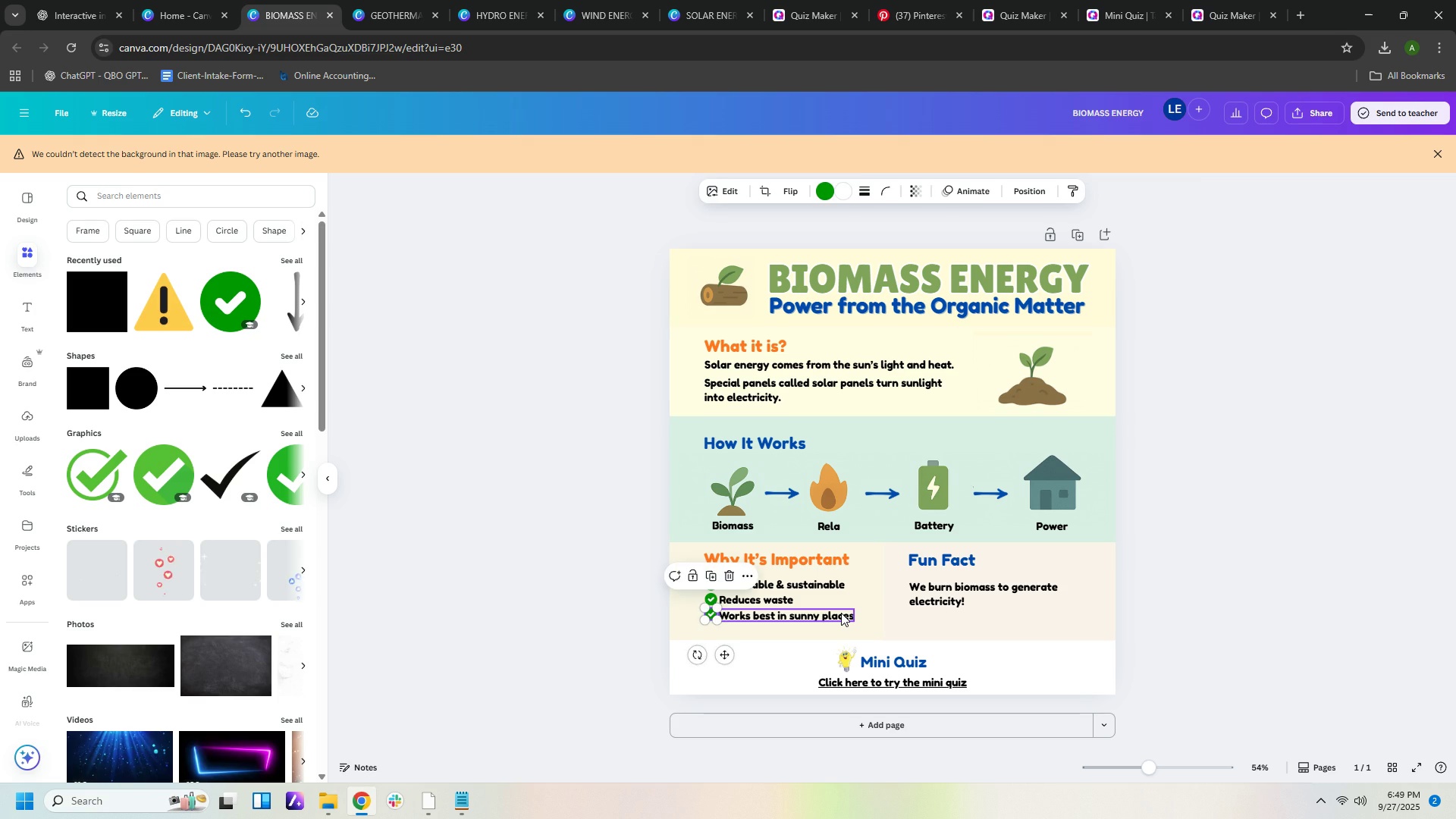 
left_click([841, 613])
 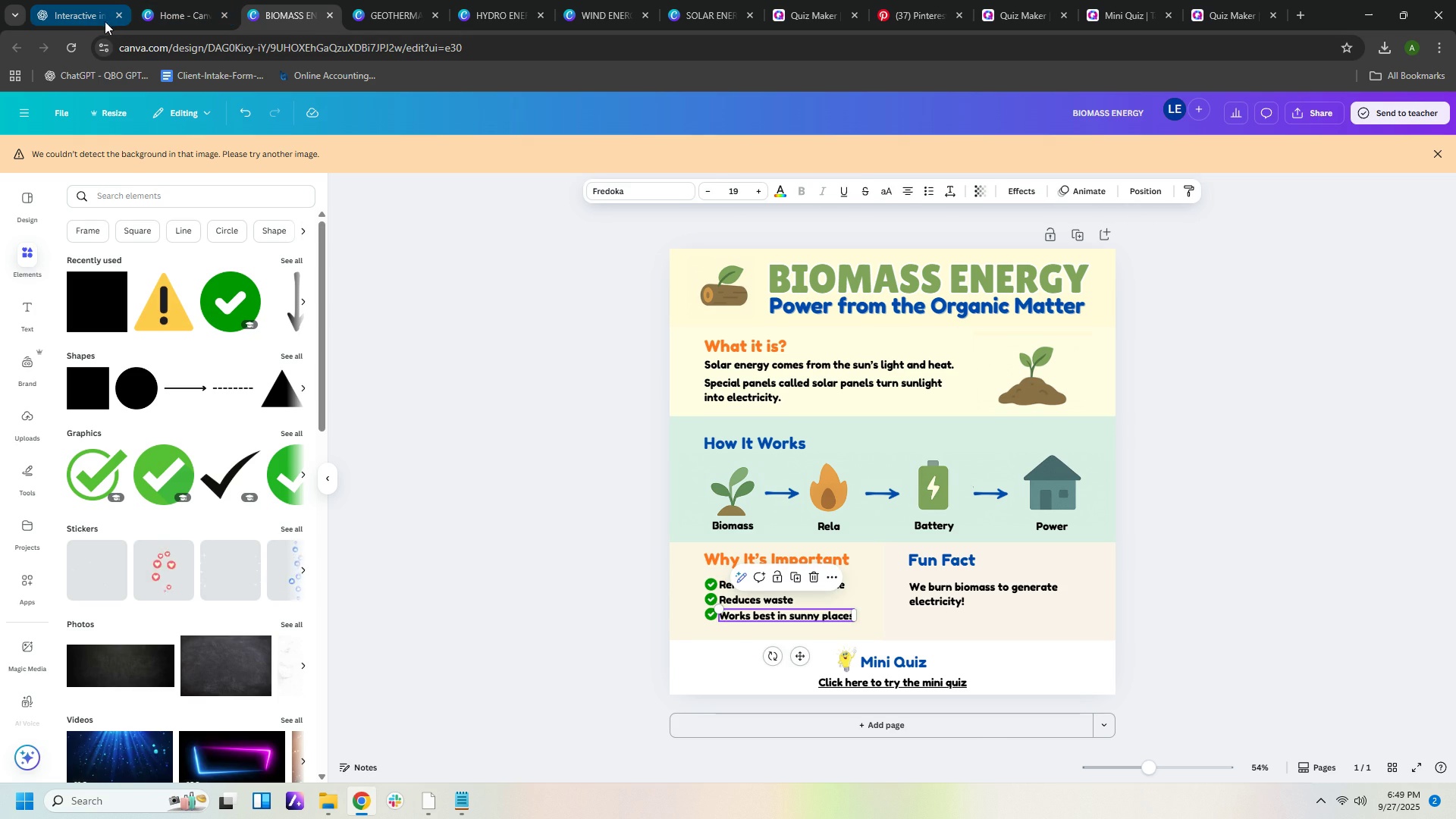 
left_click([97, 16])
 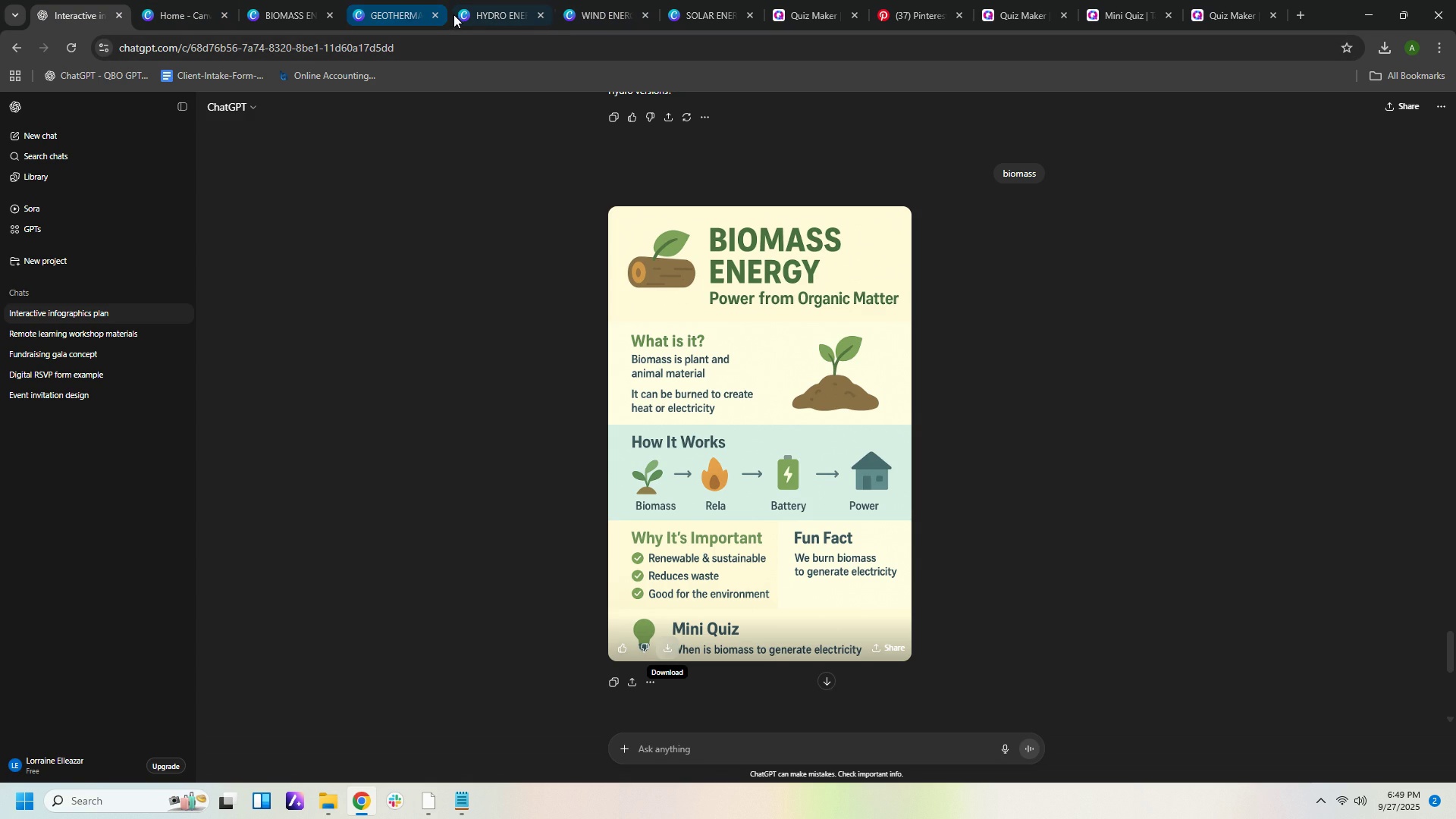 
left_click([293, 17])
 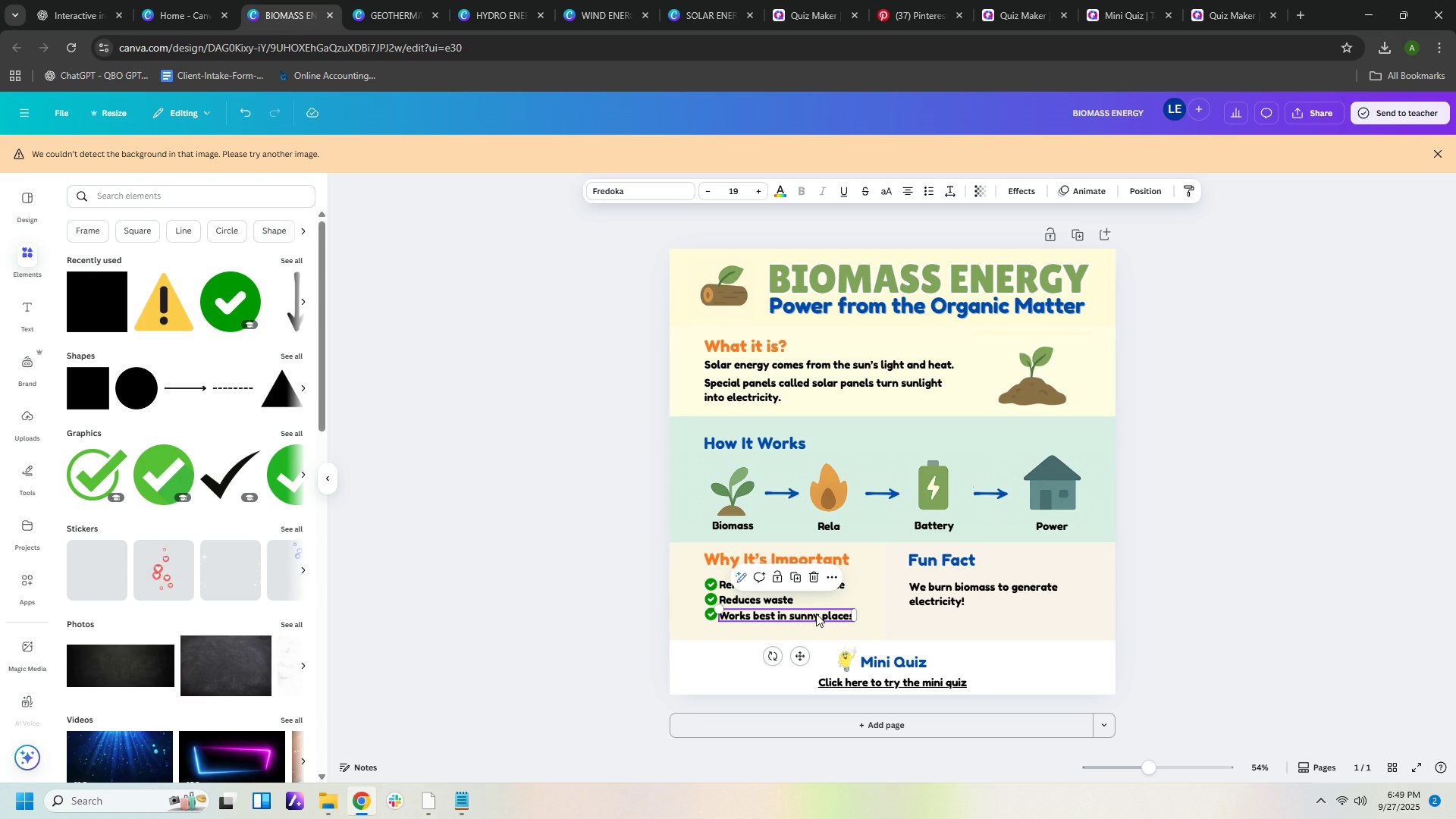 
double_click([816, 613])